 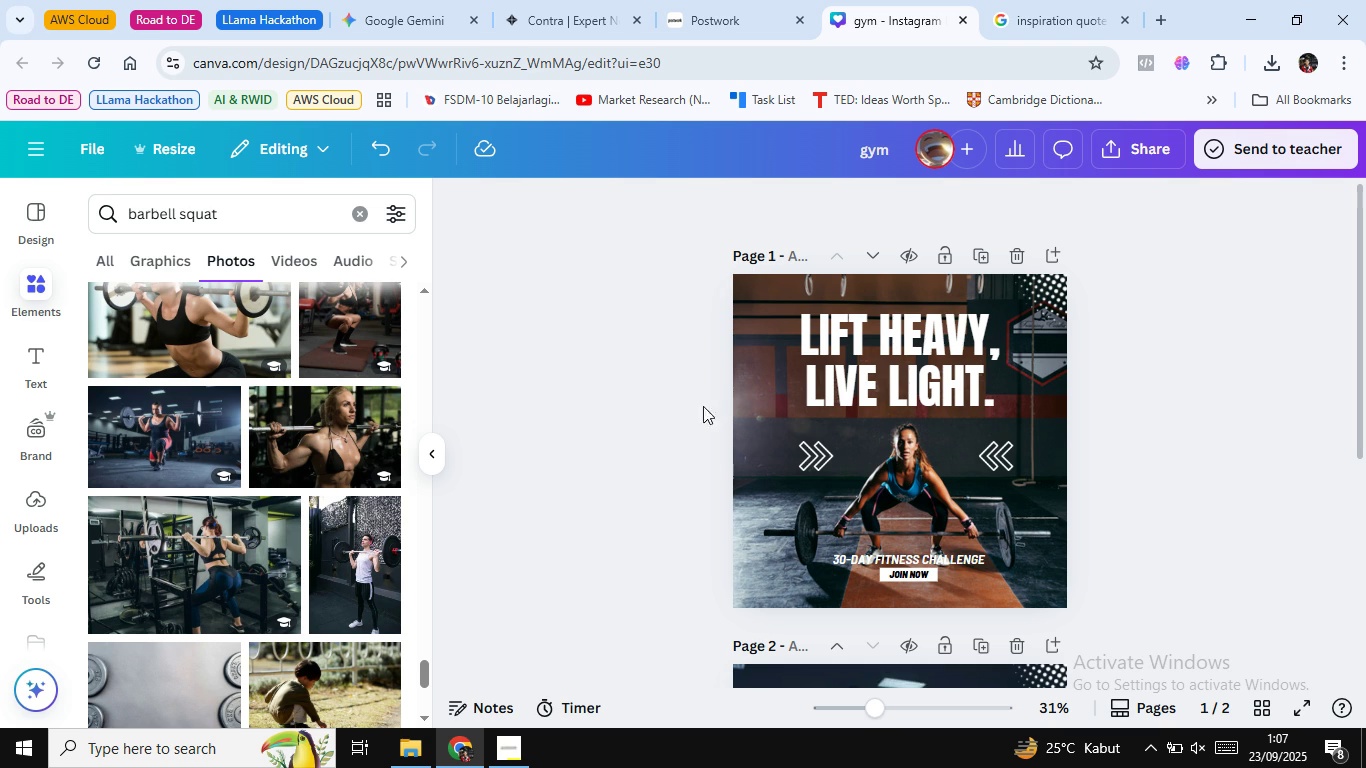 
left_click([1018, 248])
 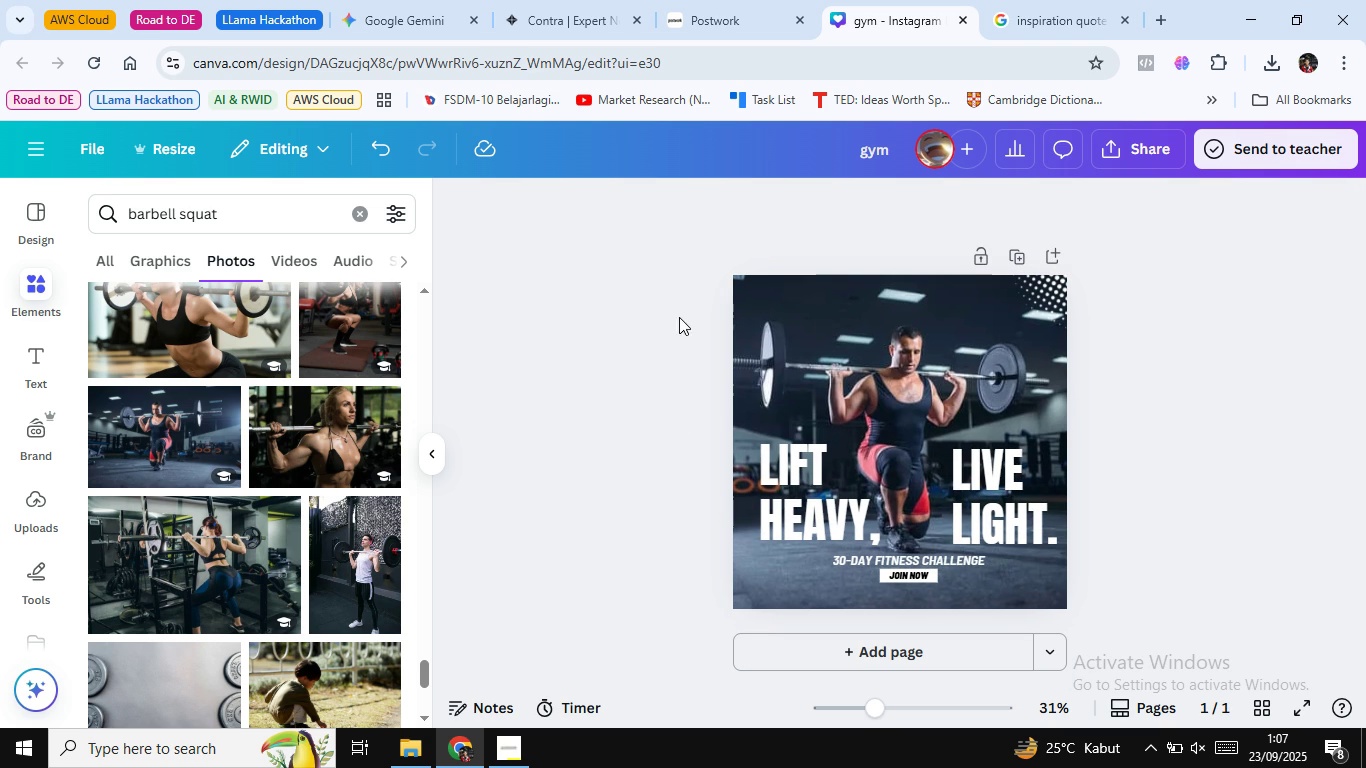 
scroll: coordinate [680, 317], scroll_direction: down, amount: 1.0
 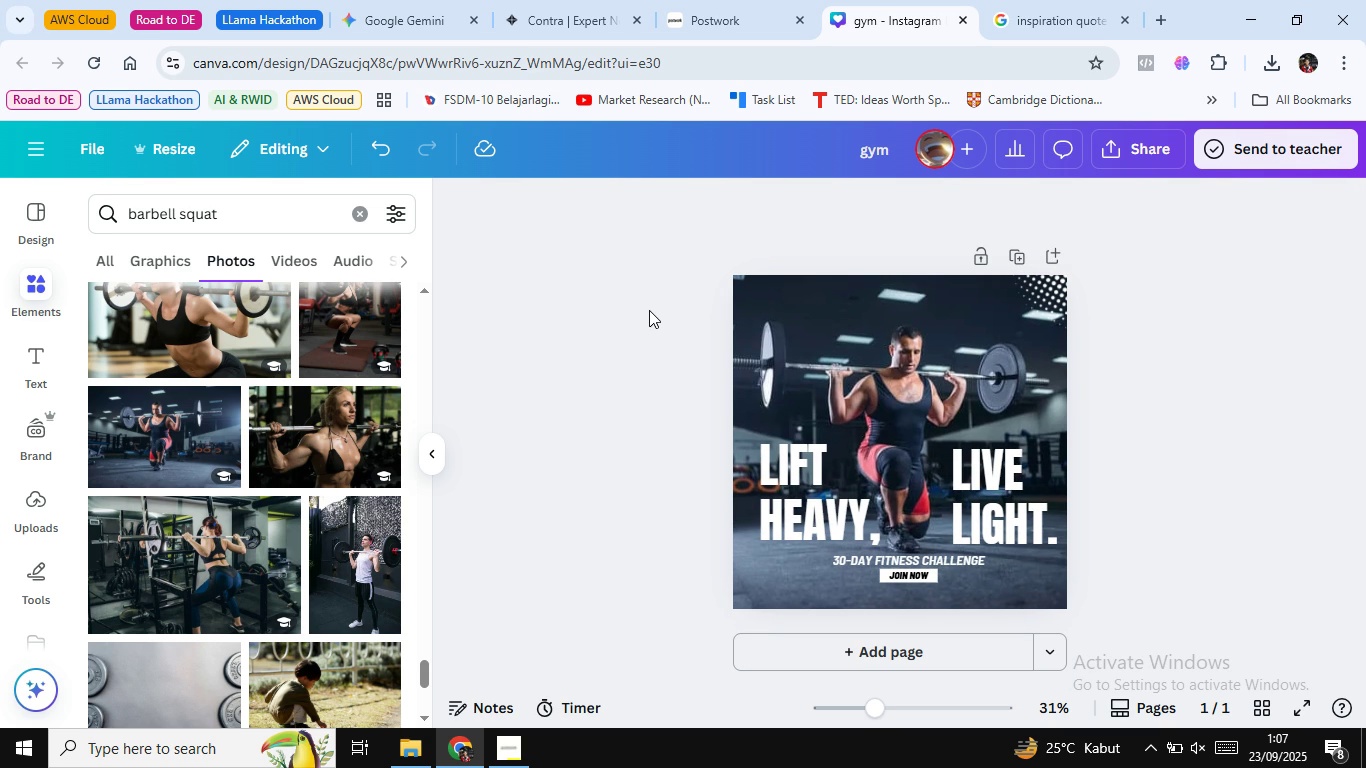 
wait(8.66)
 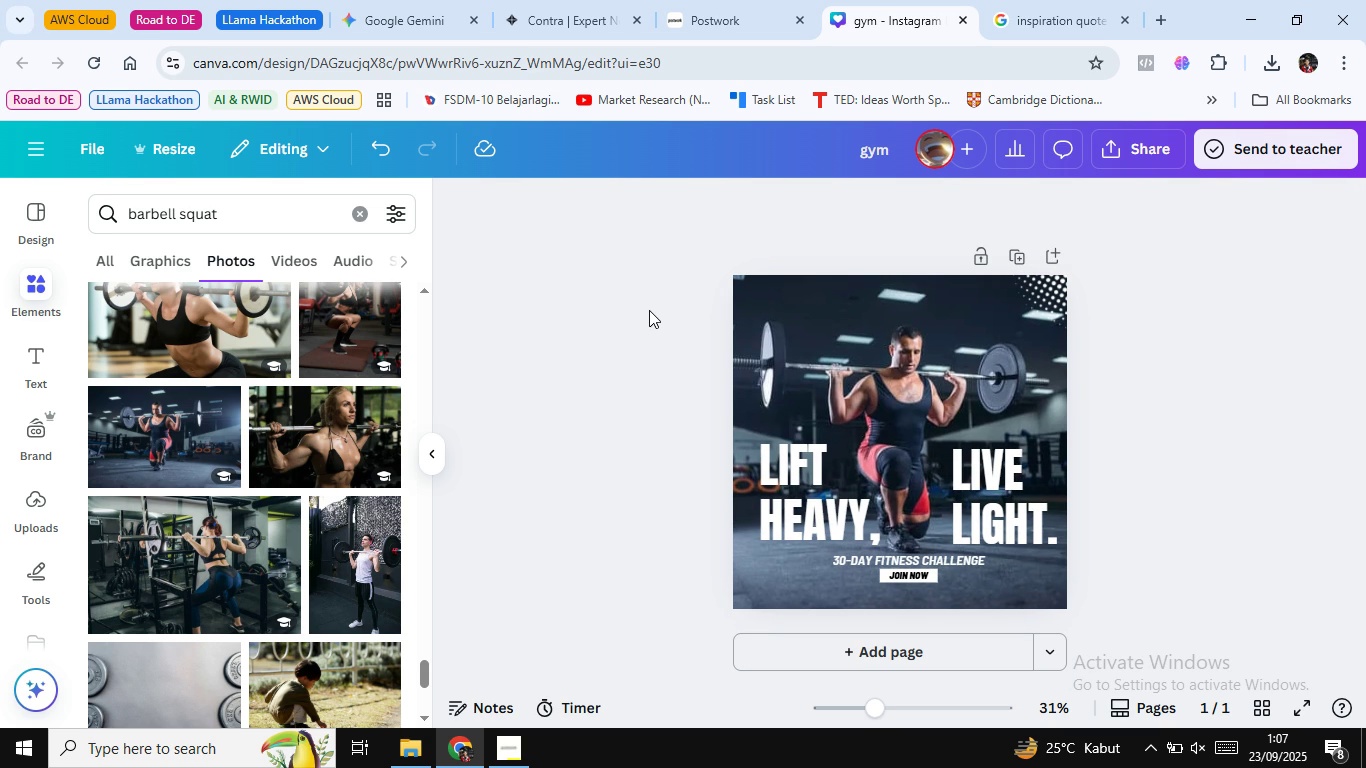 
left_click([696, 502])
 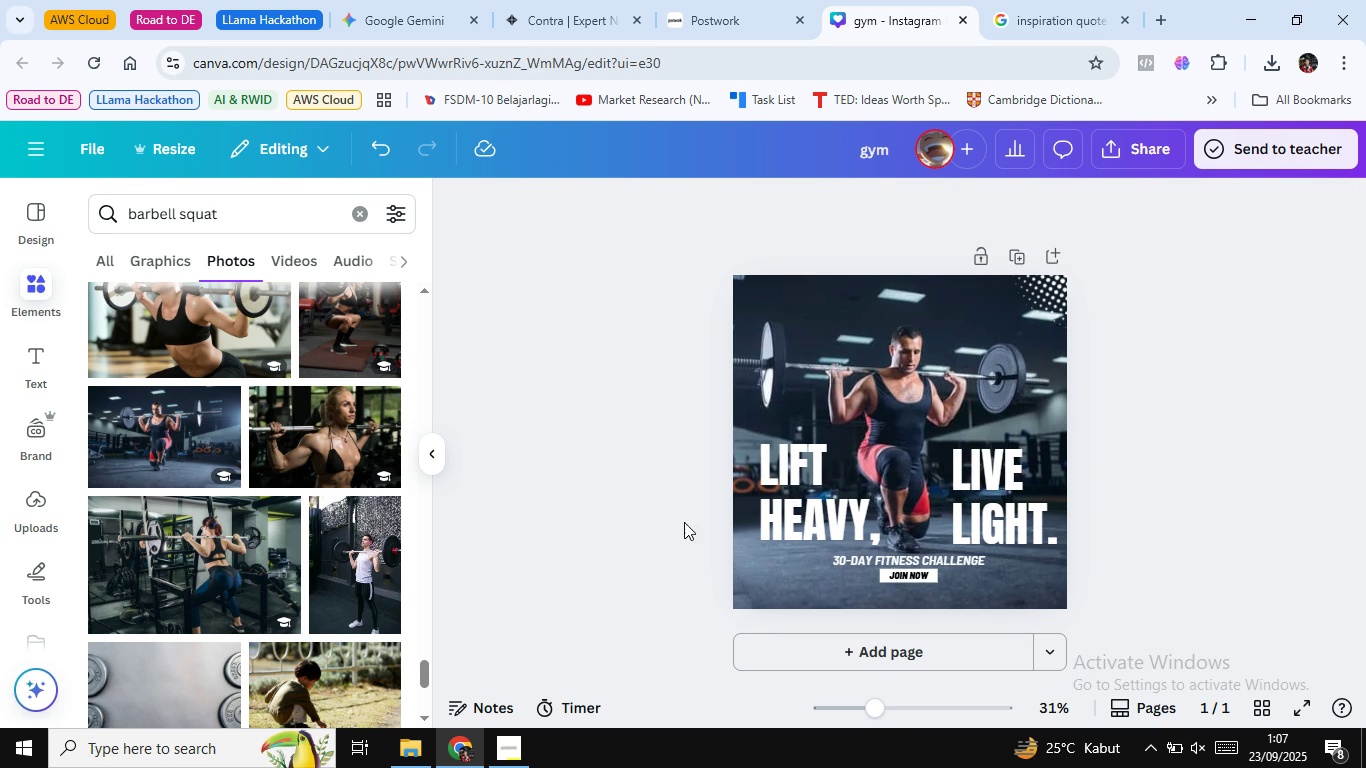 
left_click([878, 562])
 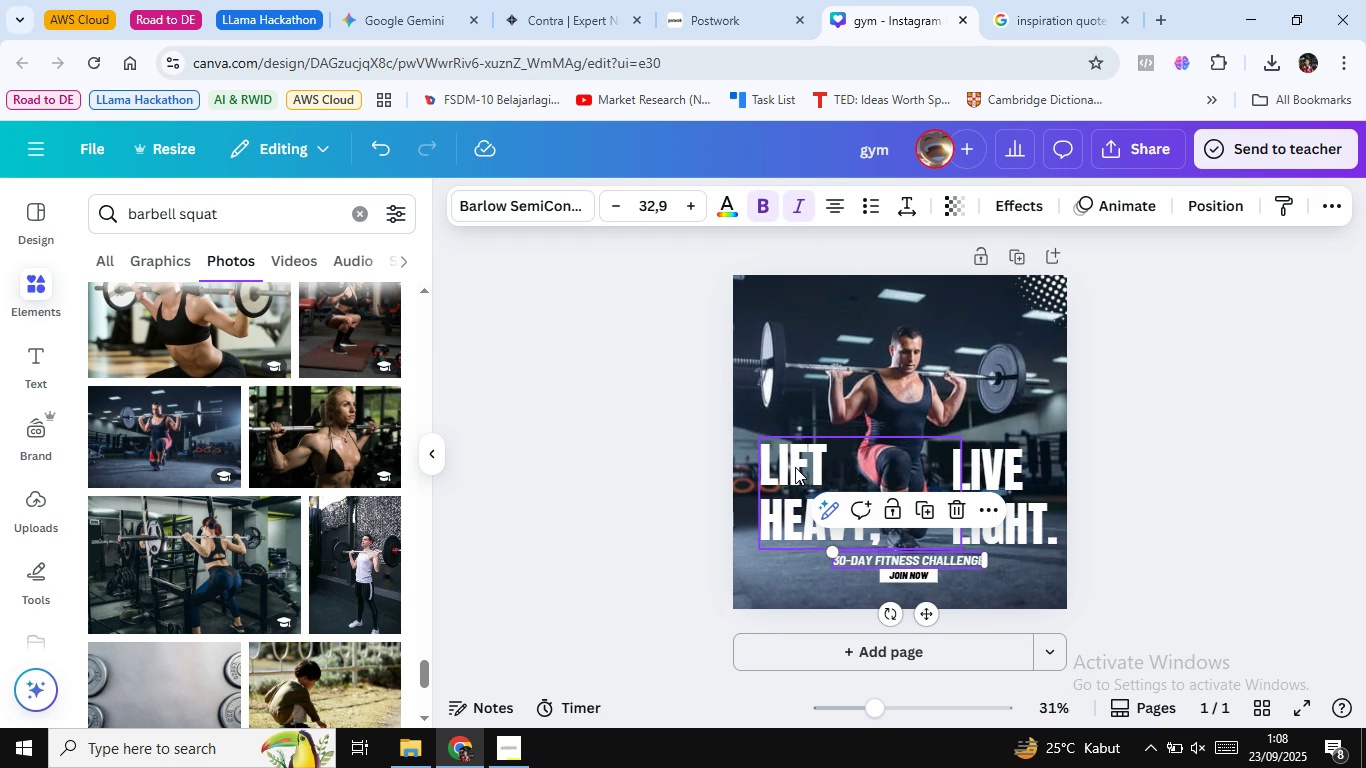 
left_click([797, 472])
 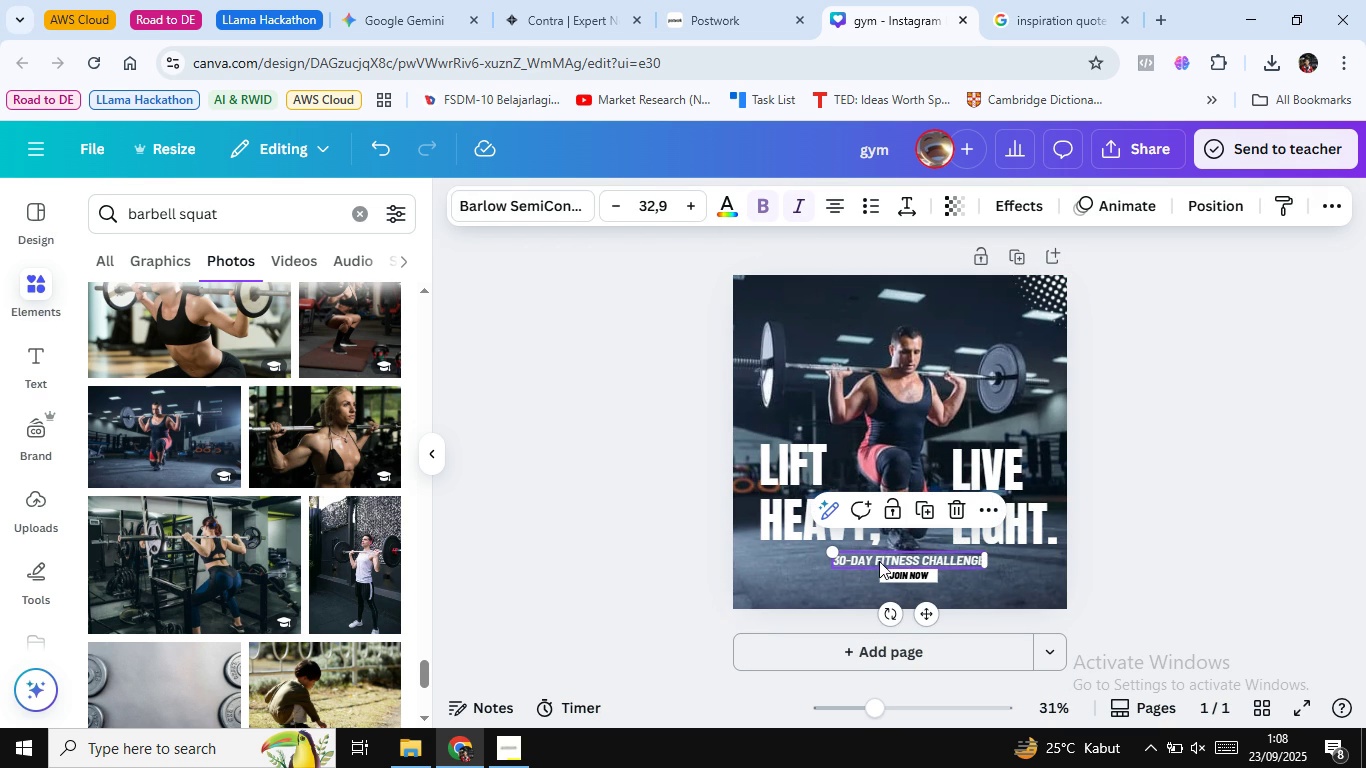 
left_click([879, 561])
 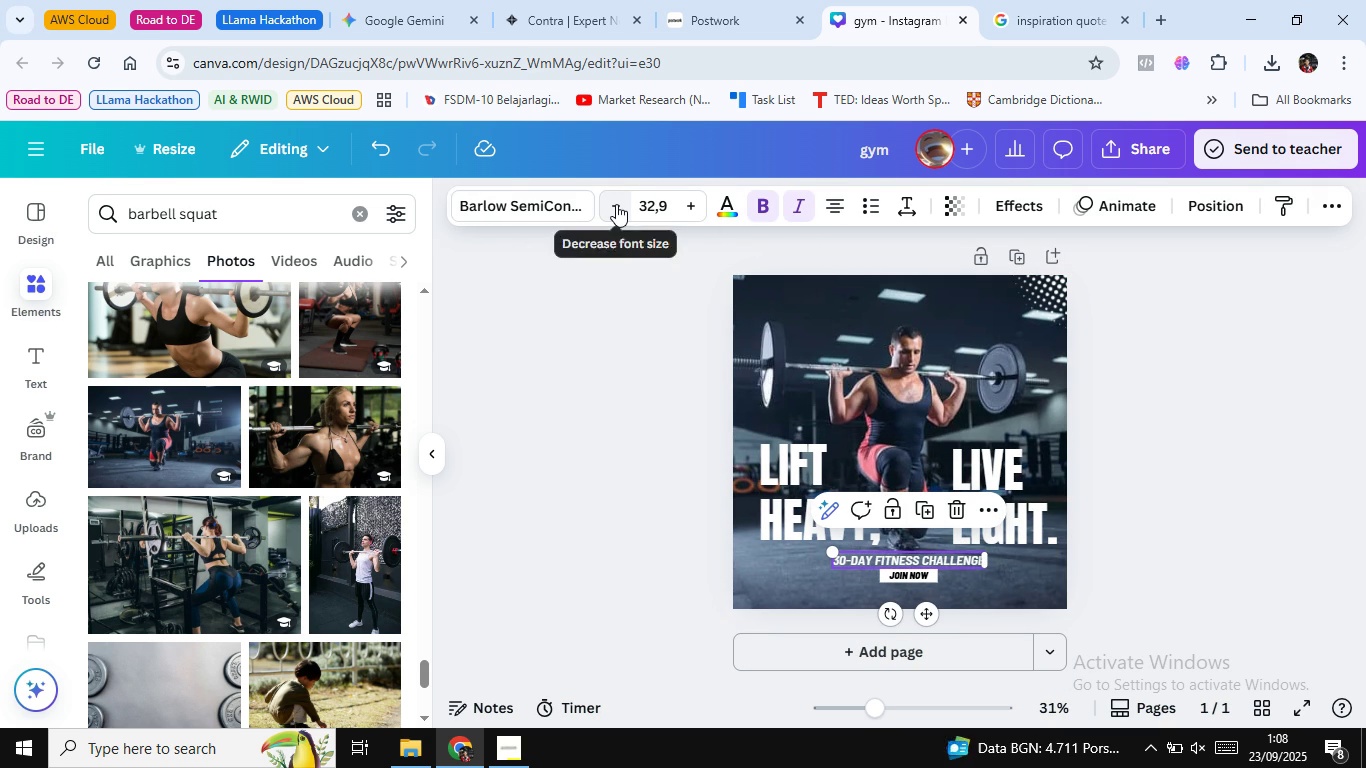 
left_click([616, 204])
 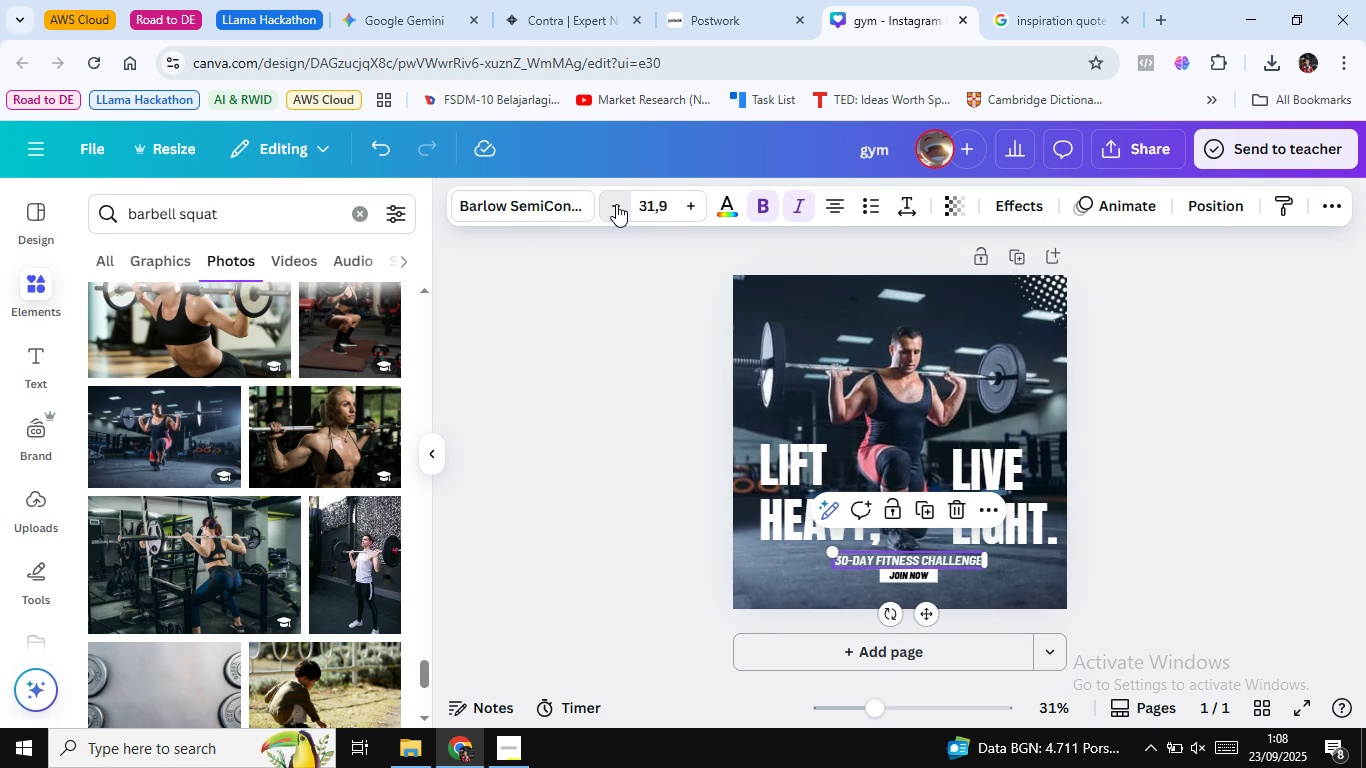 
triple_click([616, 204])
 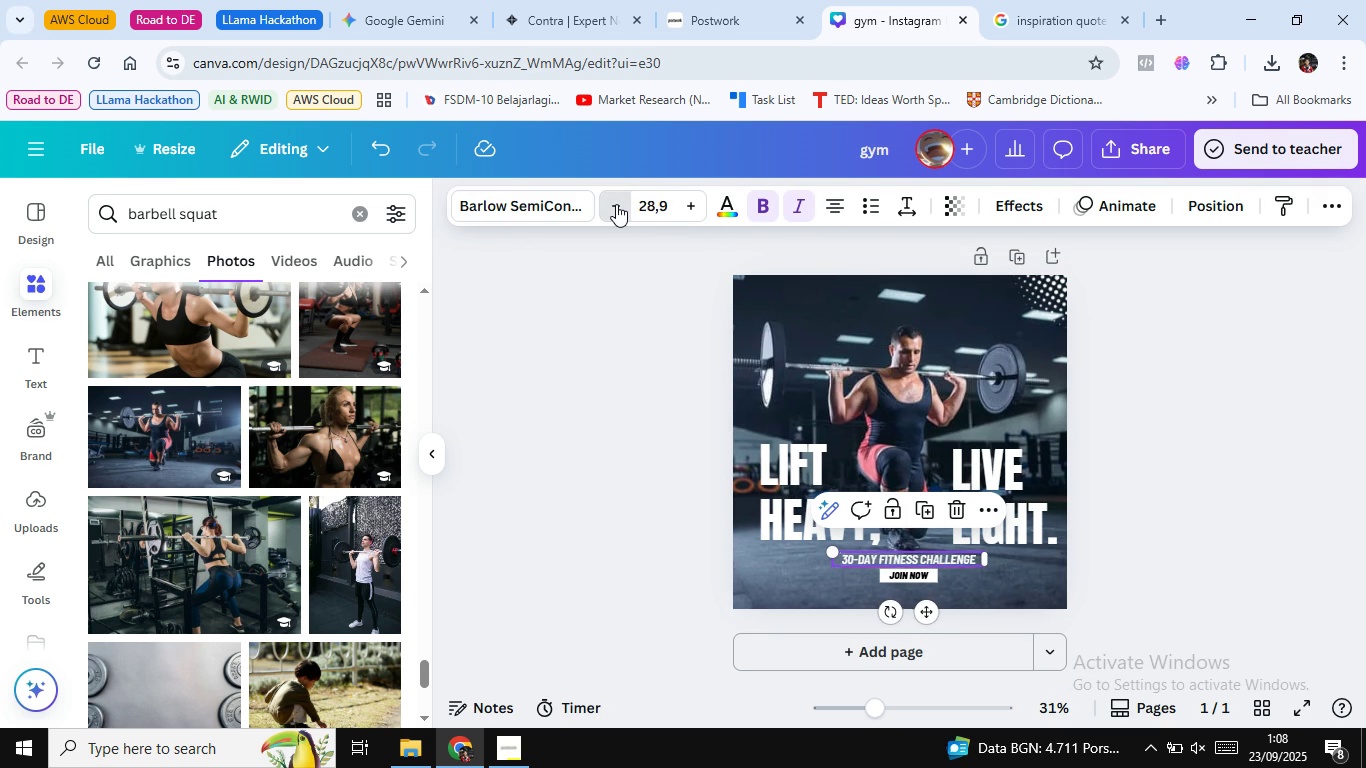 
double_click([616, 204])
 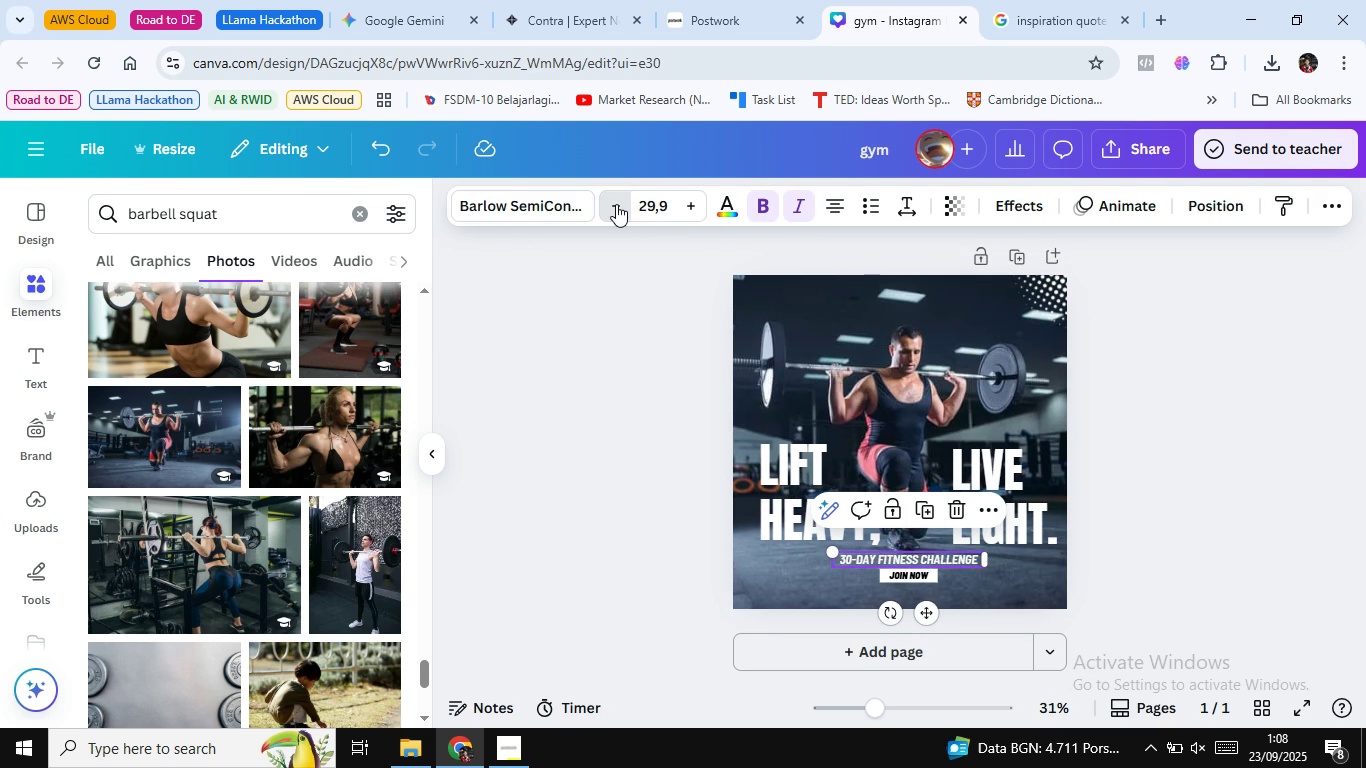 
triple_click([616, 204])
 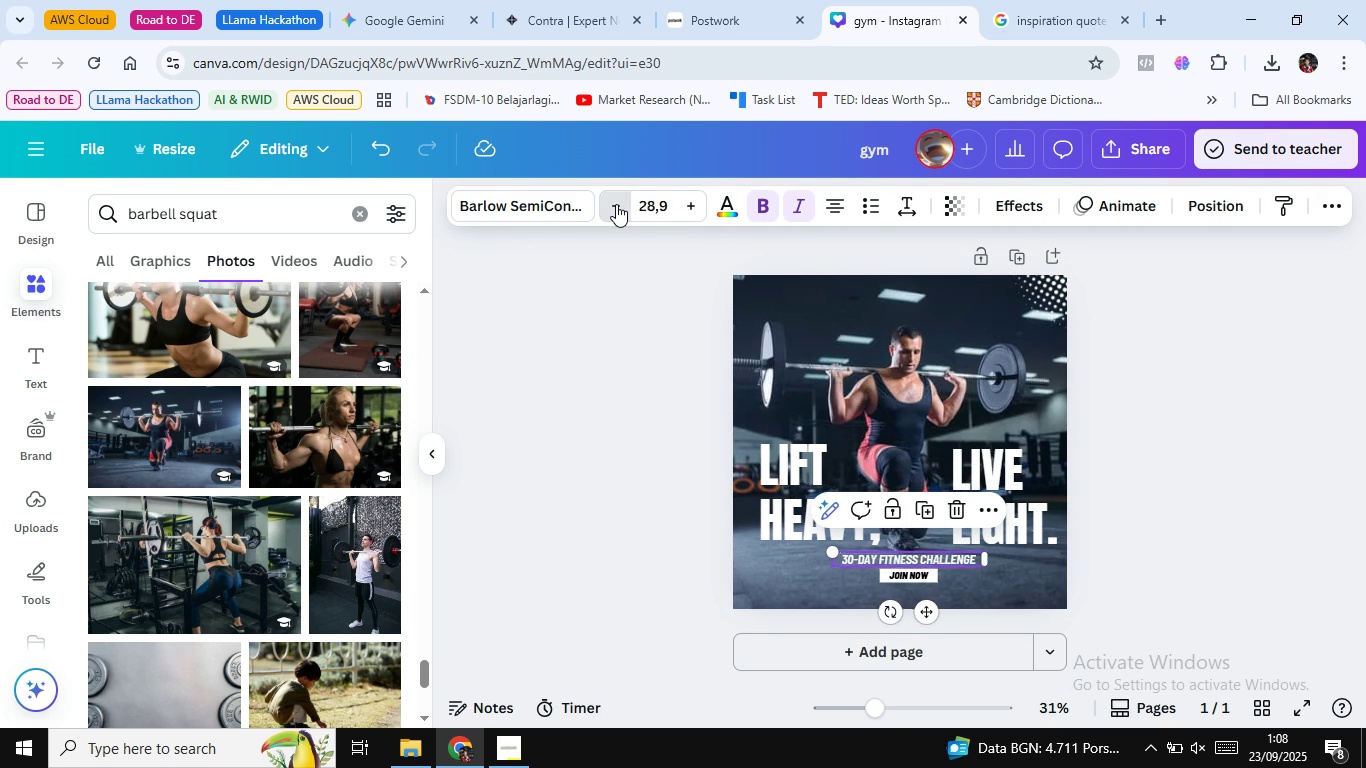 
triple_click([616, 204])
 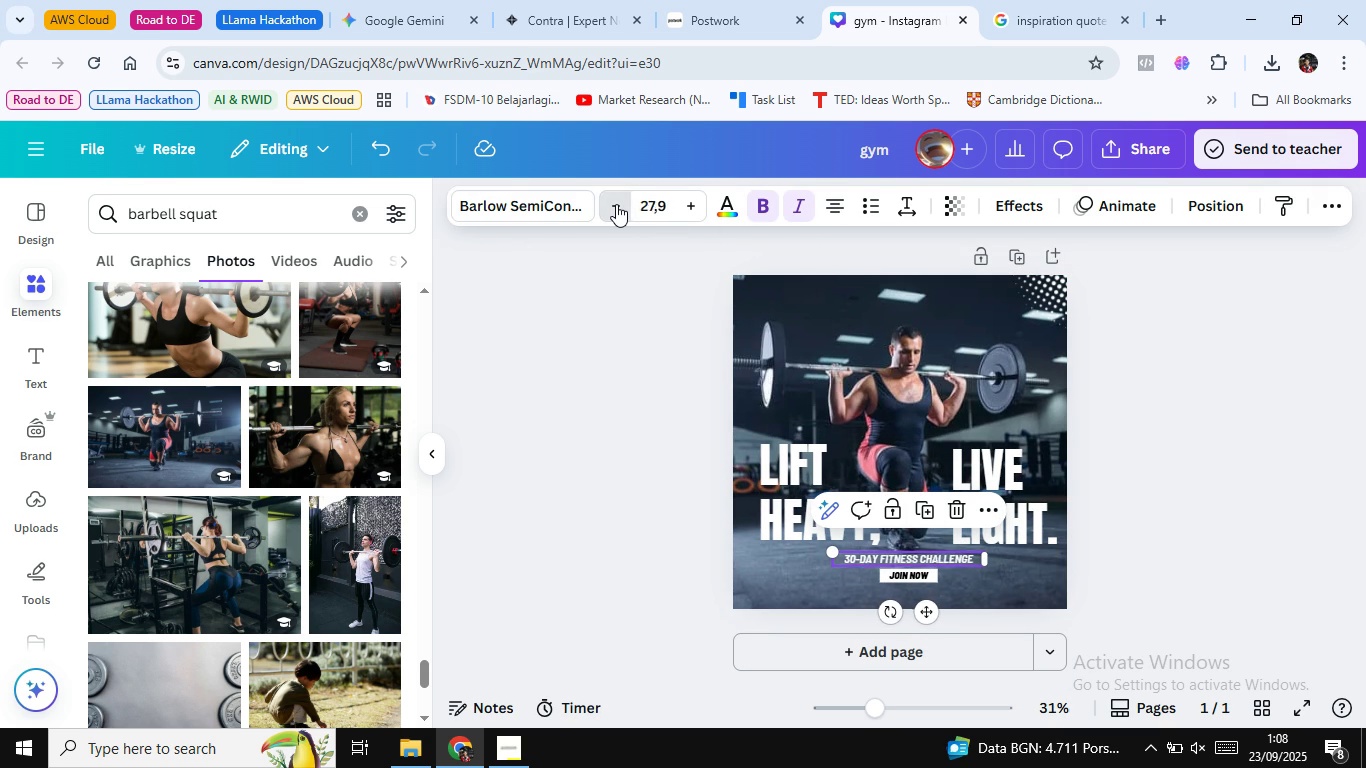 
triple_click([616, 204])
 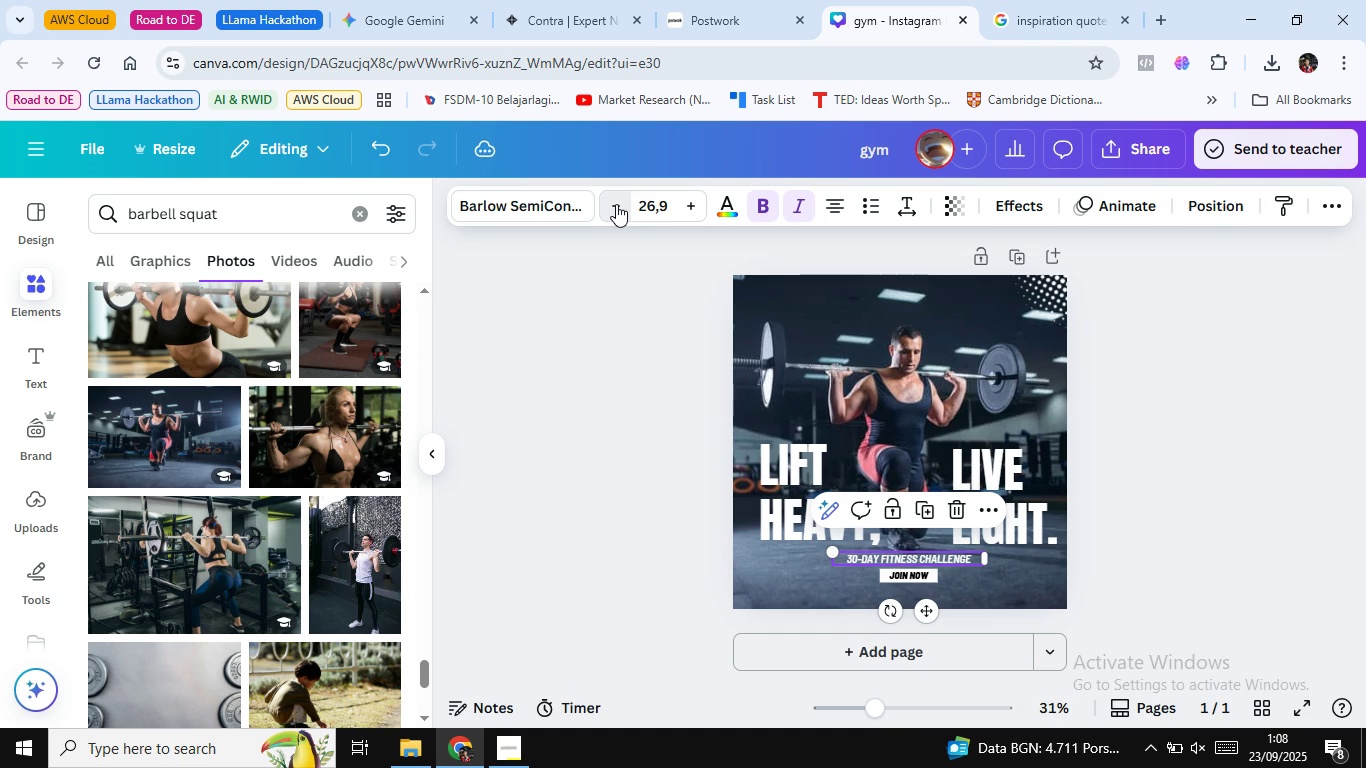 
left_click([616, 204])
 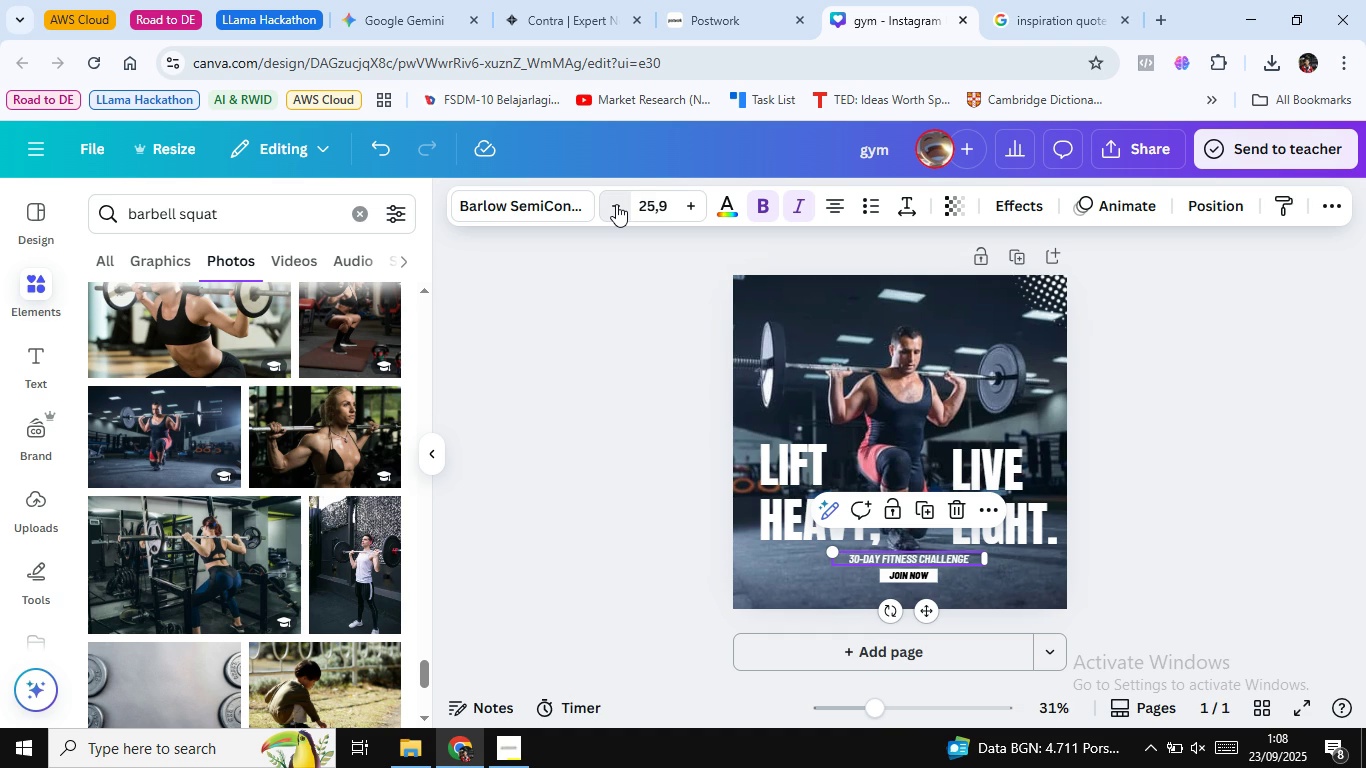 
left_click([616, 204])
 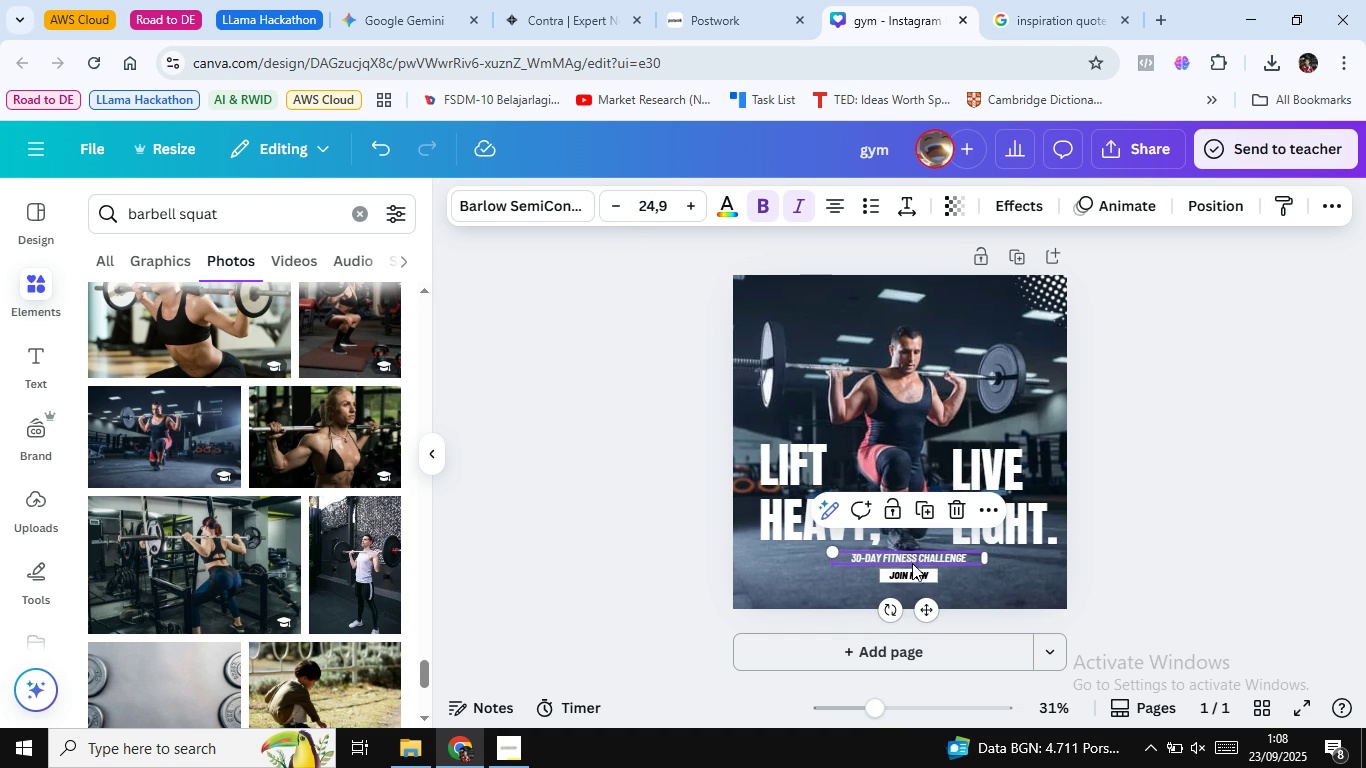 
left_click([913, 572])
 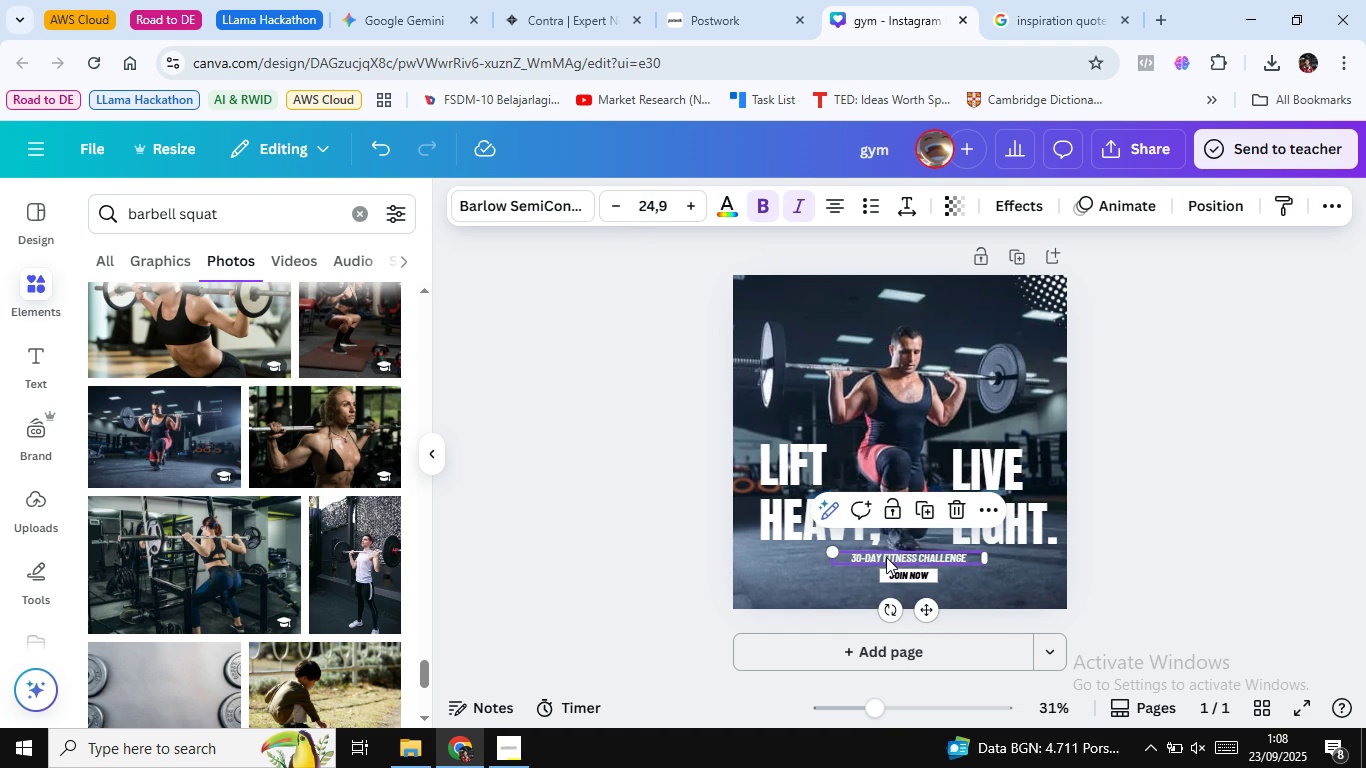 
left_click([886, 557])
 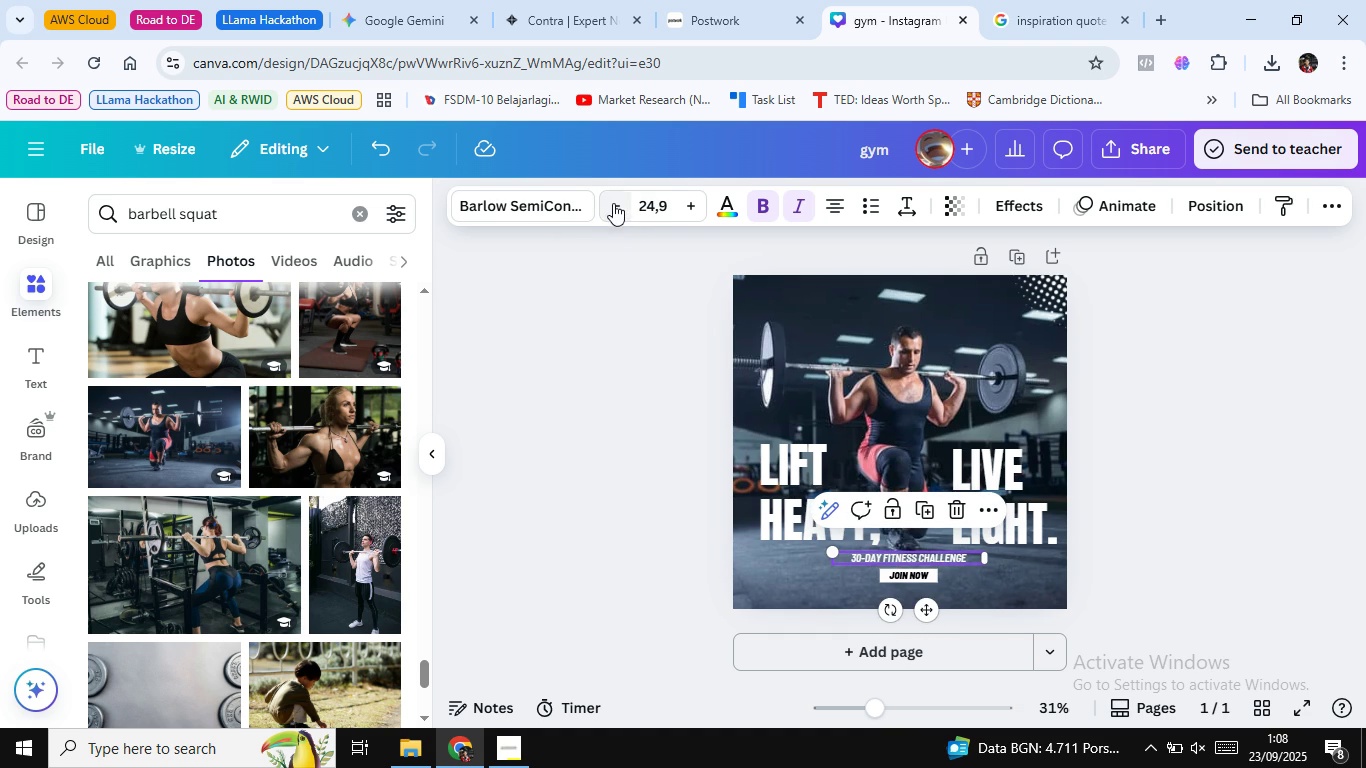 
left_click([613, 203])
 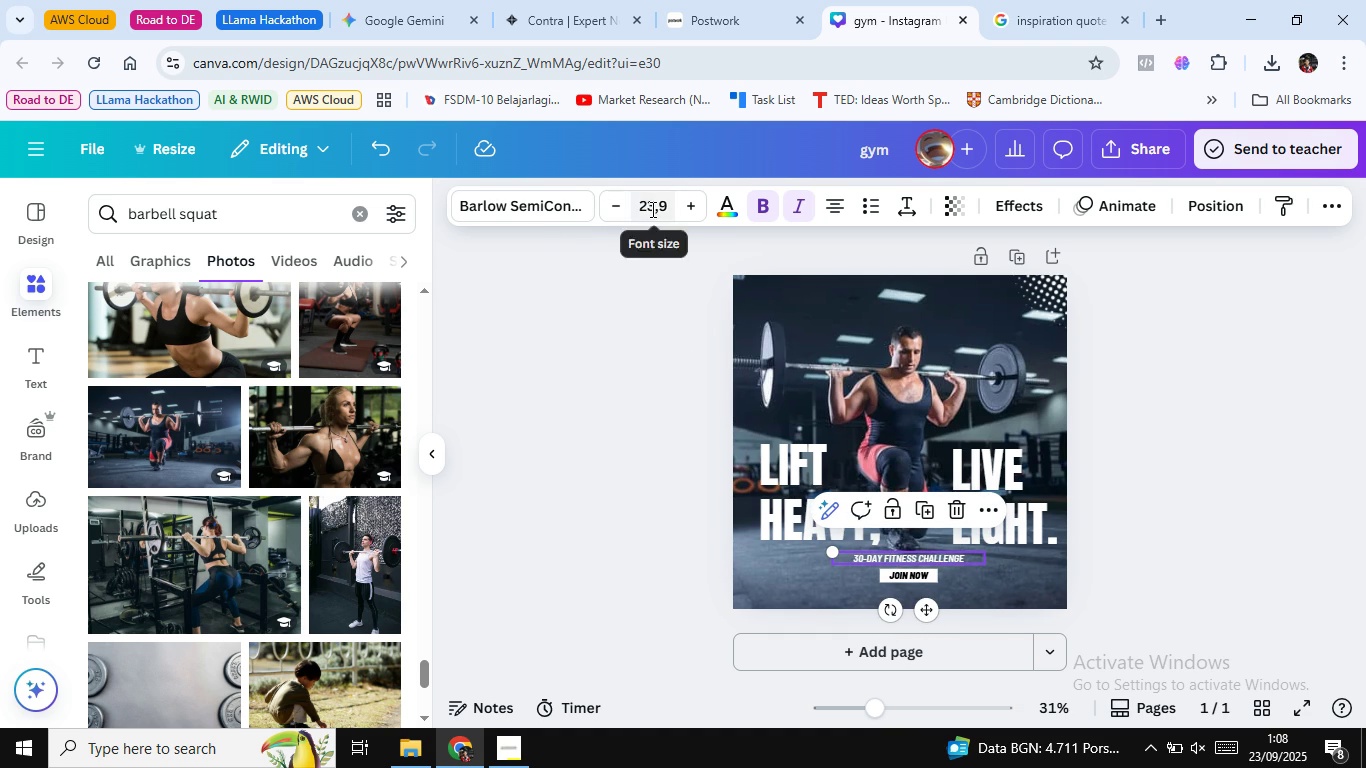 
left_click([651, 209])